 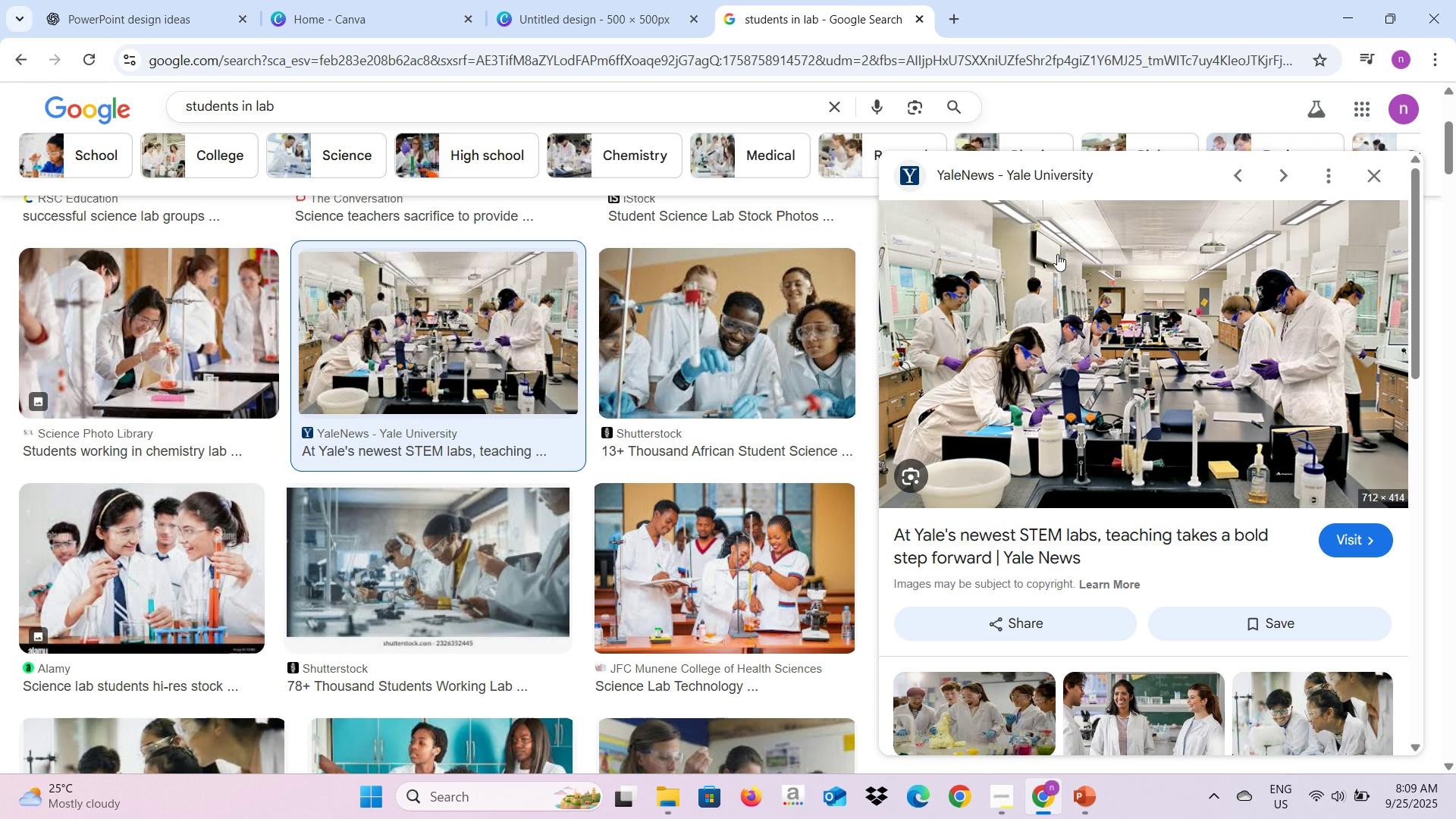 
scroll: coordinate [739, 426], scroll_direction: up, amount: 3.0
 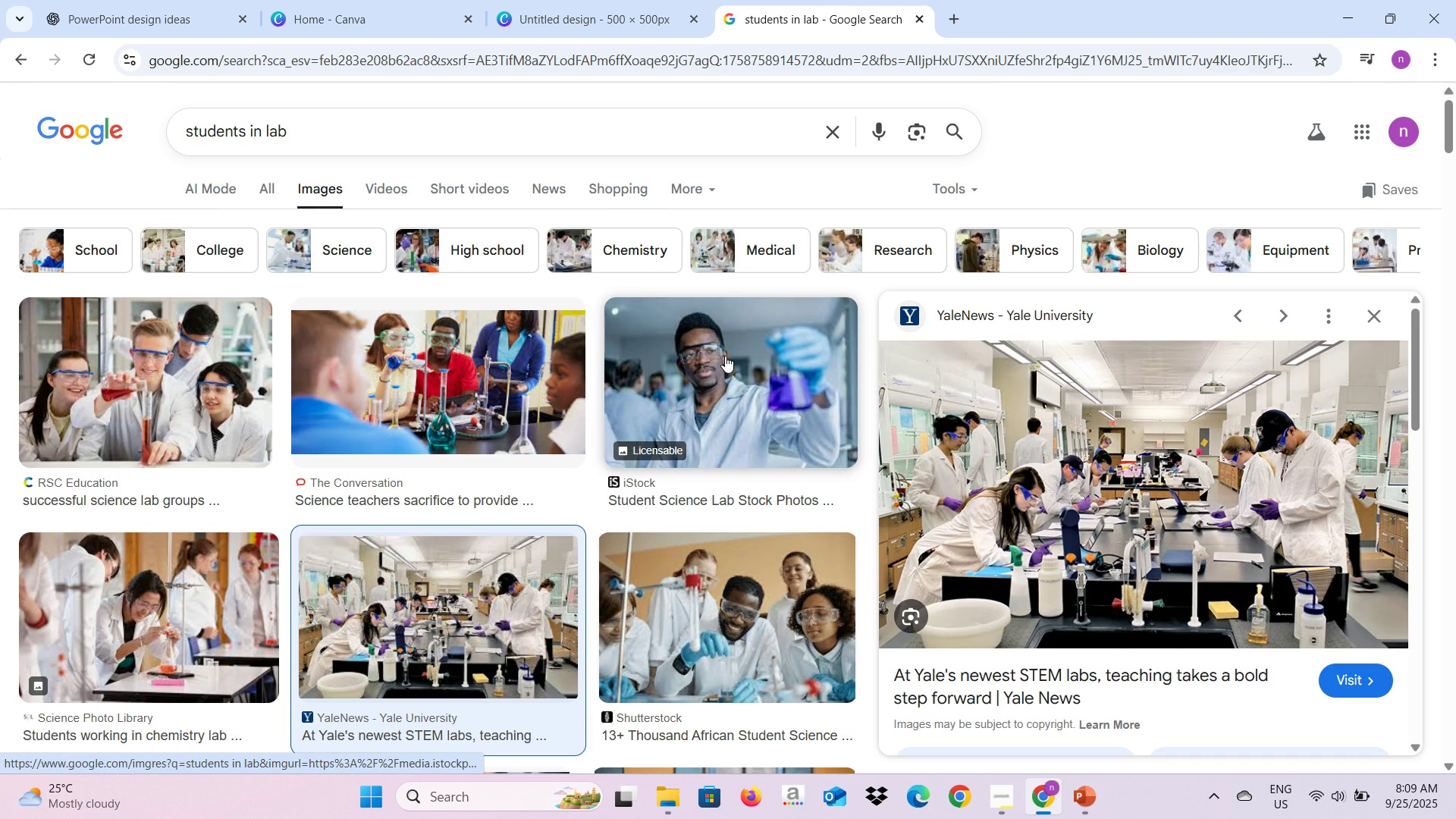 
left_click([725, 356])
 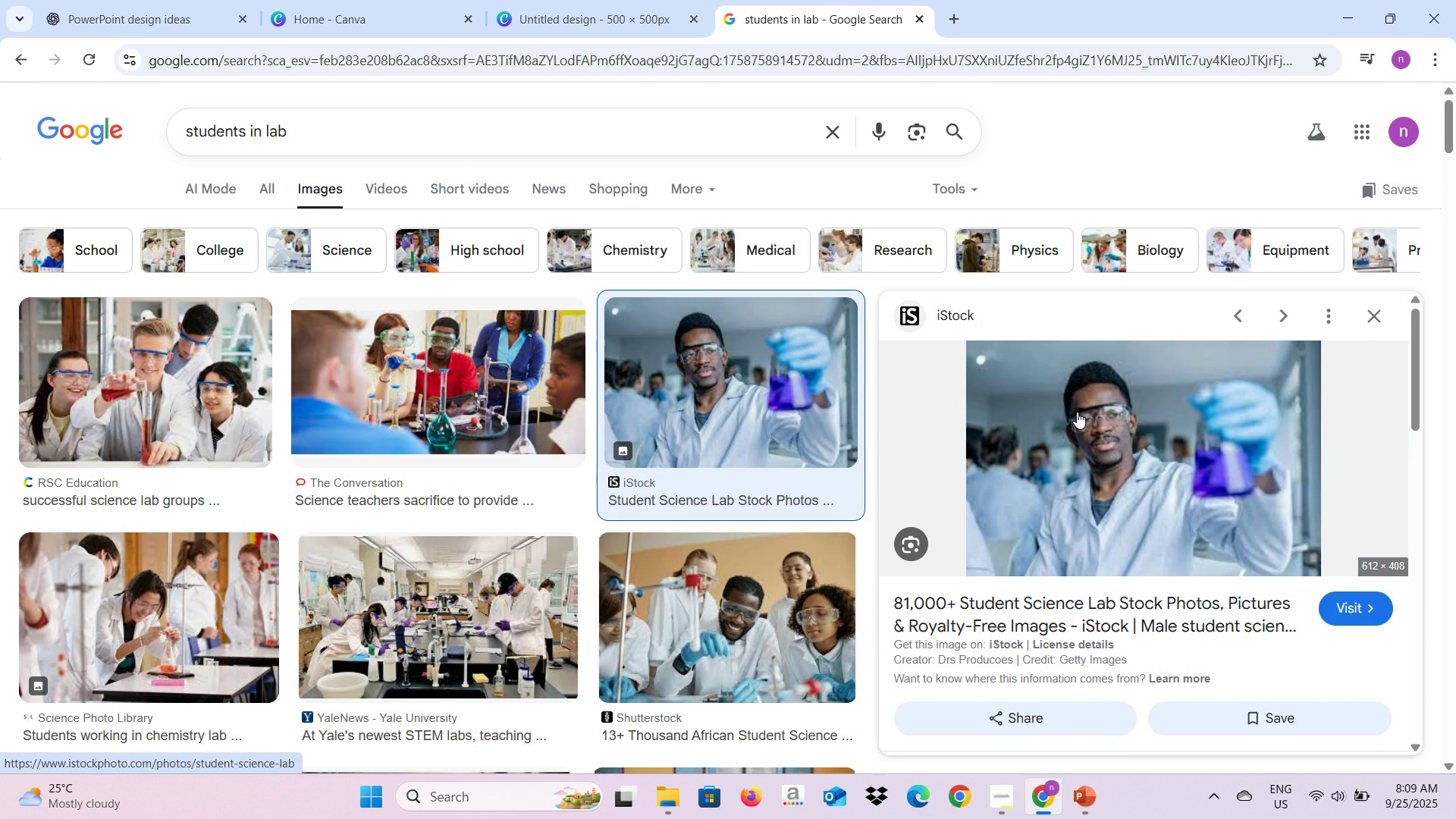 
right_click([1083, 411])
 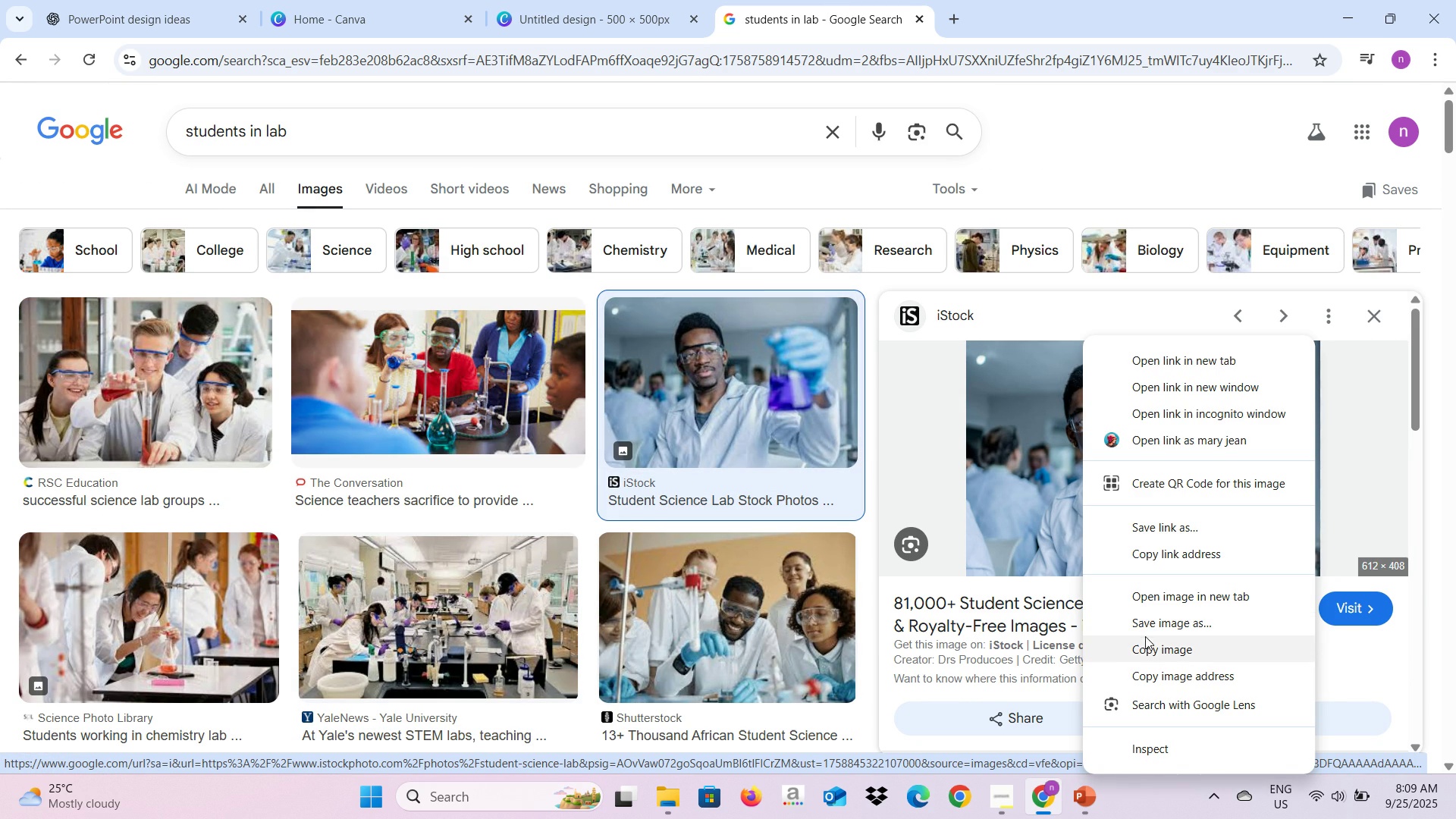 
left_click([1147, 646])
 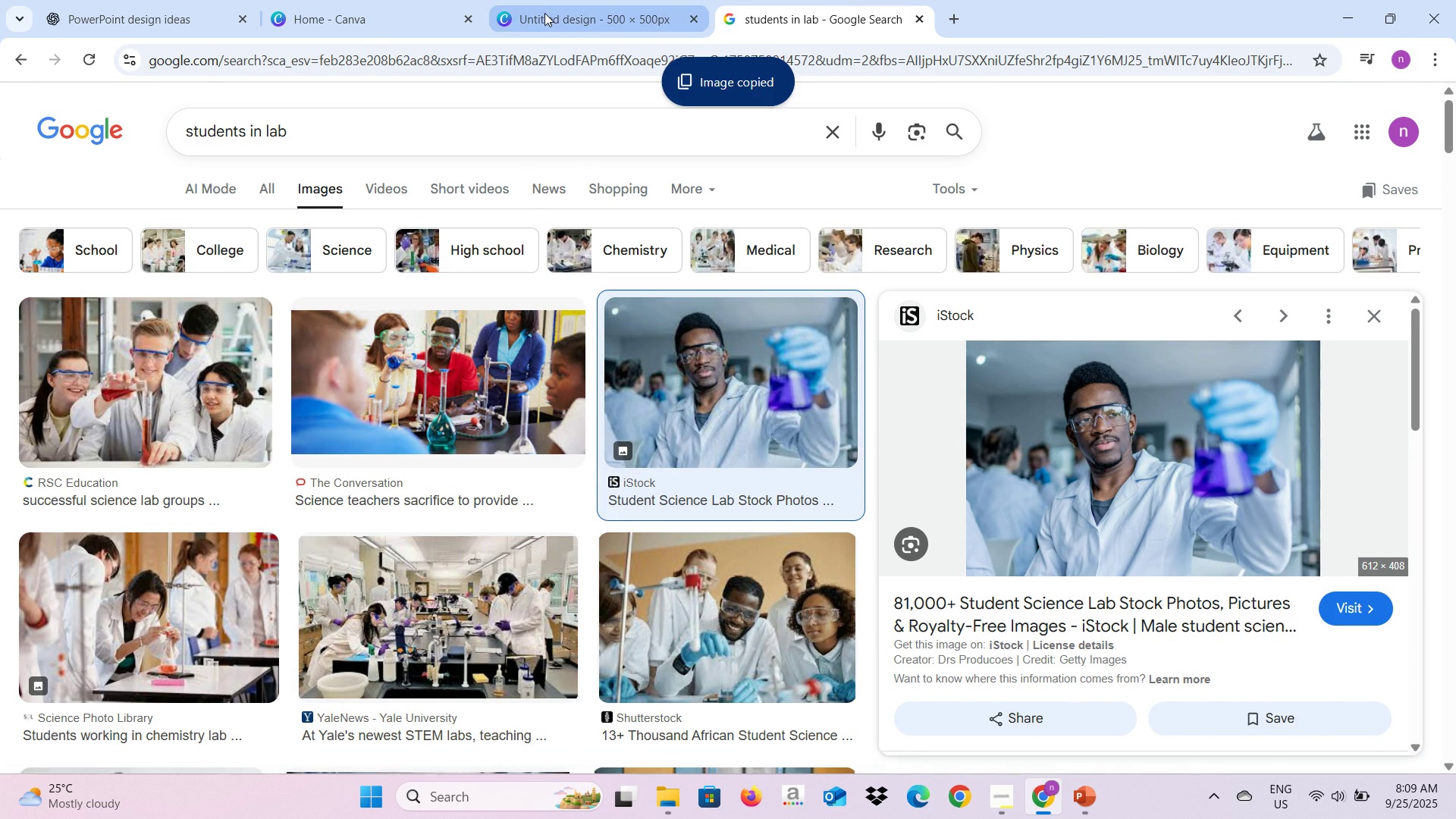 
left_click([544, 14])